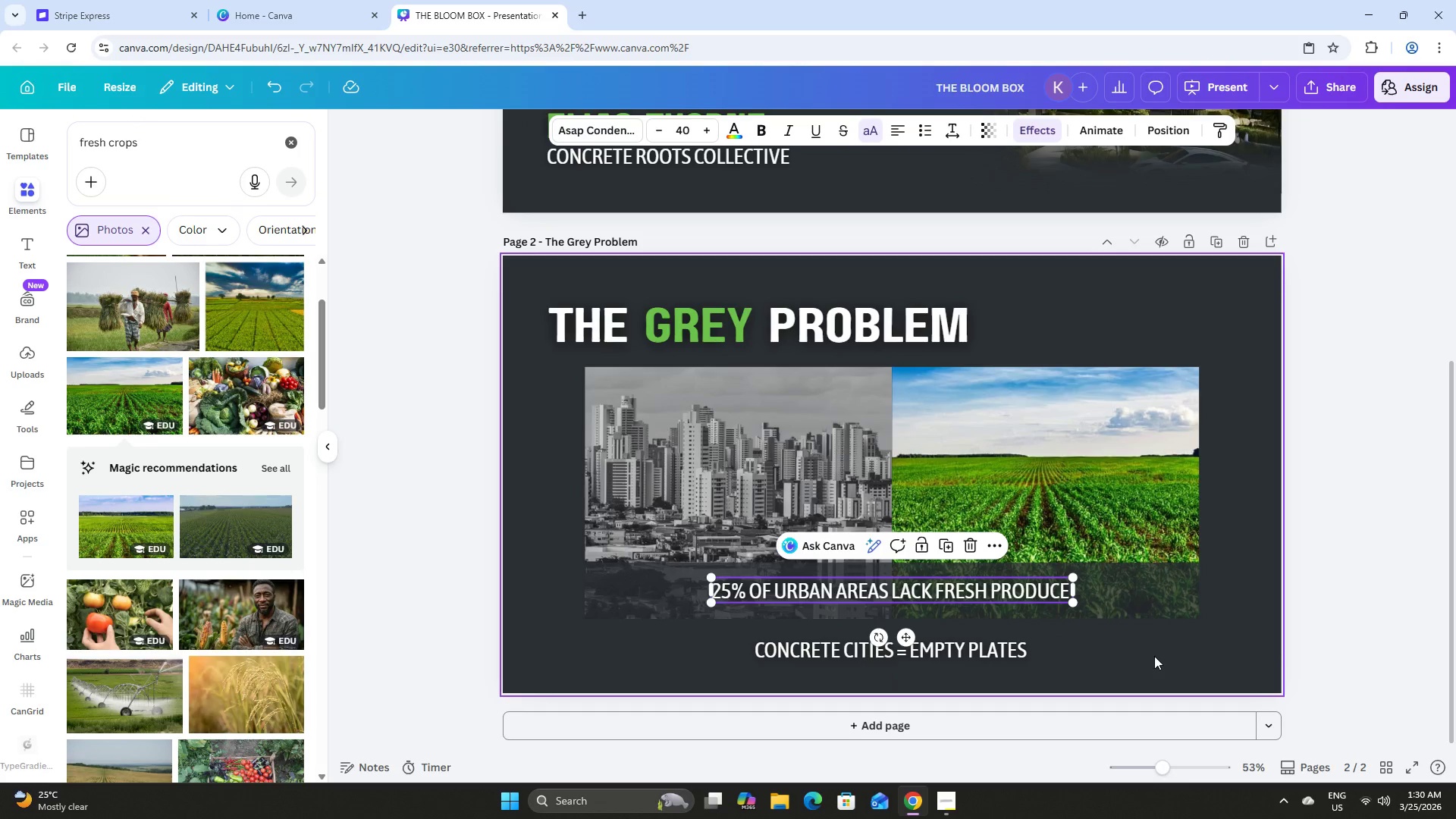 
left_click([1154, 656])
 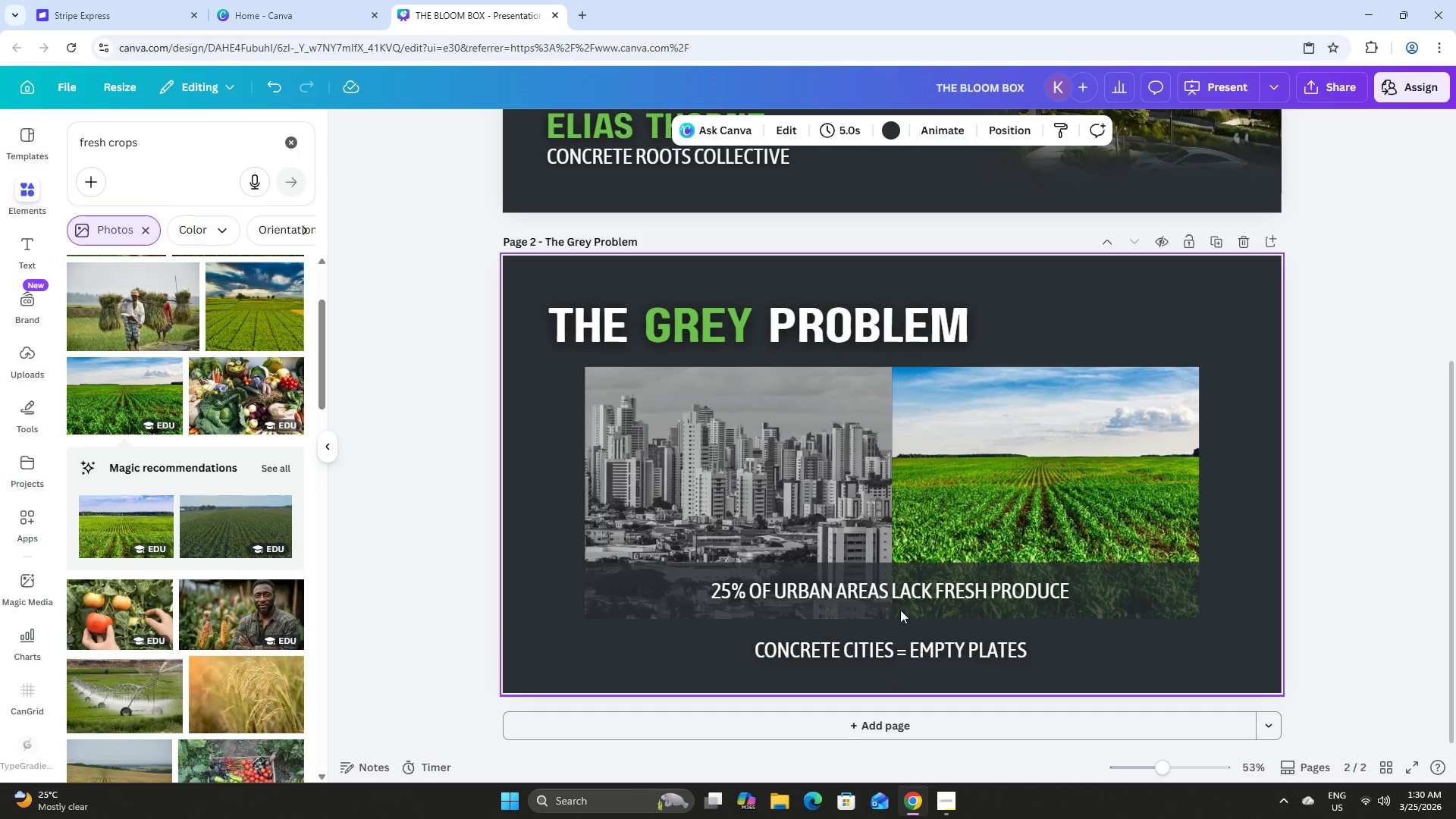 
double_click([779, 592])
 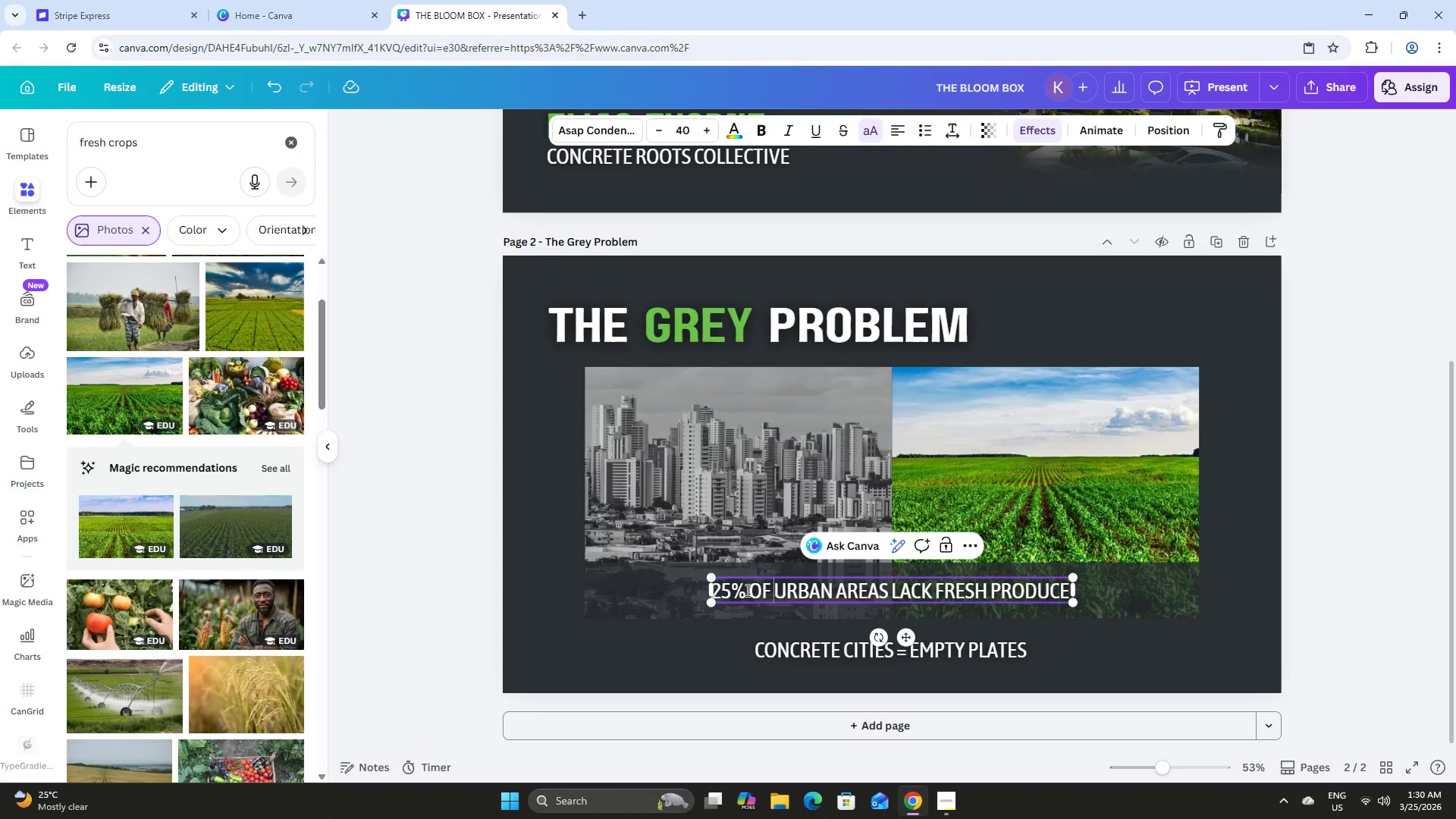 
left_click_drag(start_coordinate=[746, 590], to_coordinate=[714, 592])
 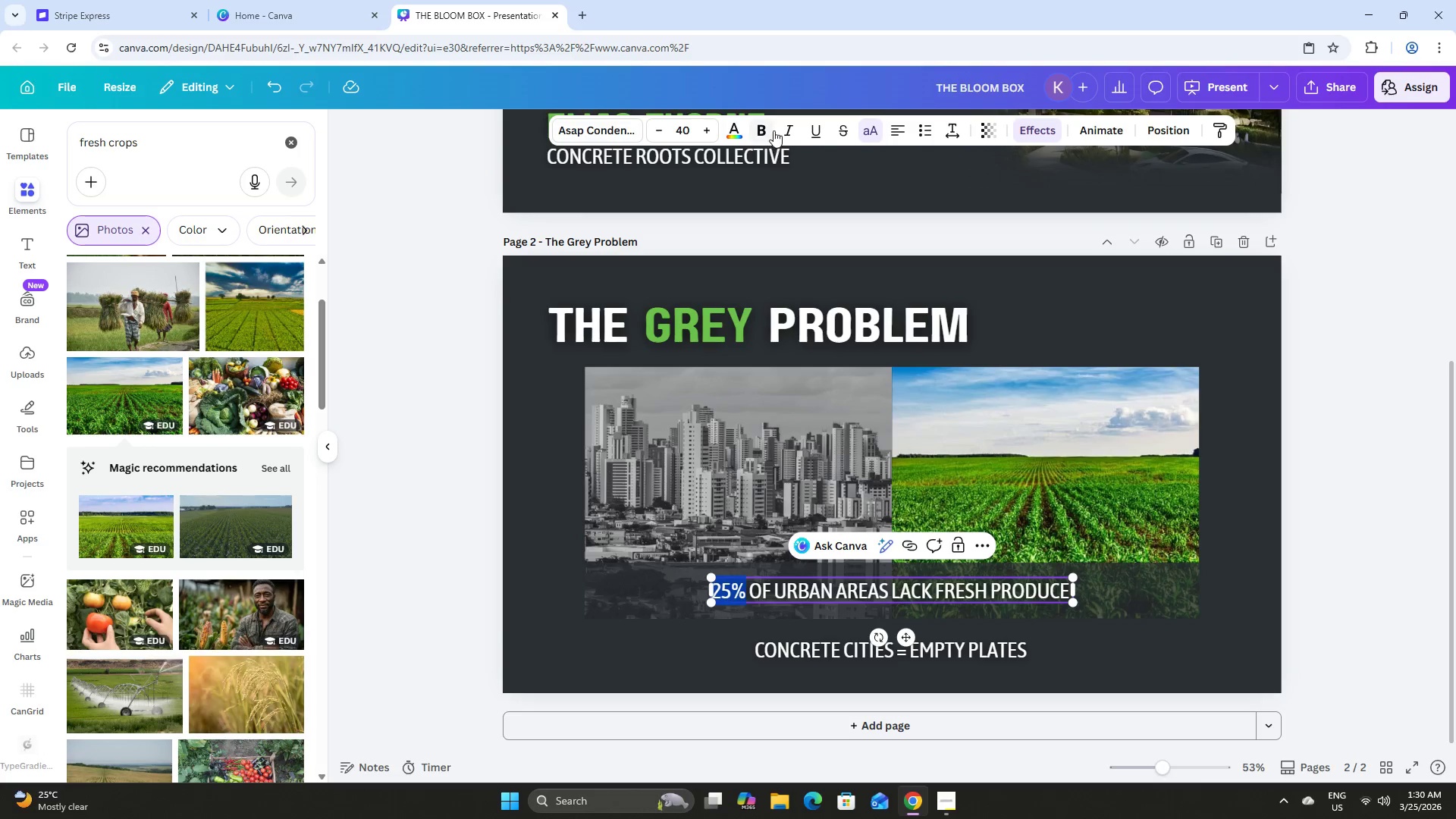 
left_click([759, 130])
 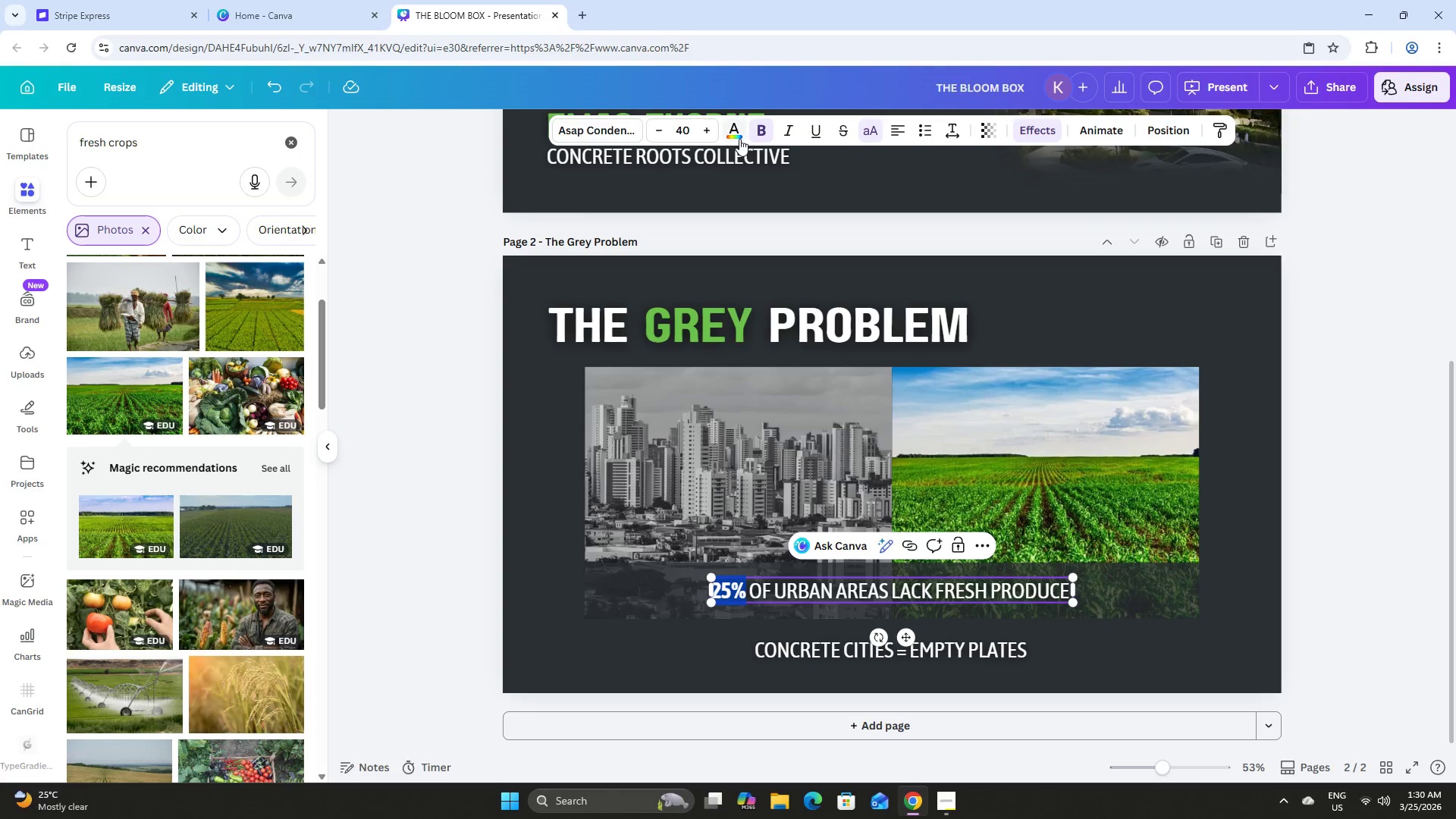 
left_click([736, 133])
 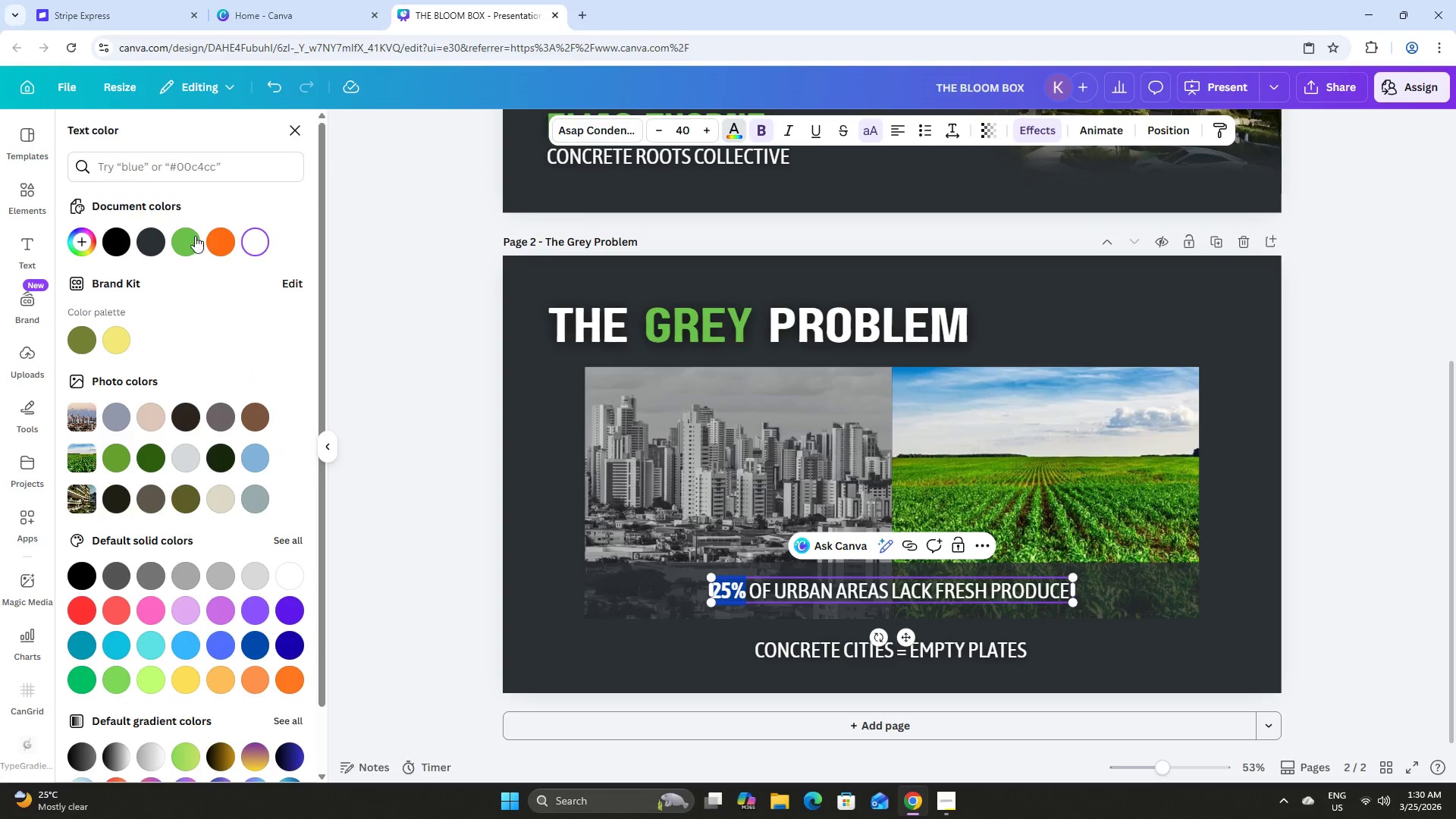 
left_click([193, 242])
 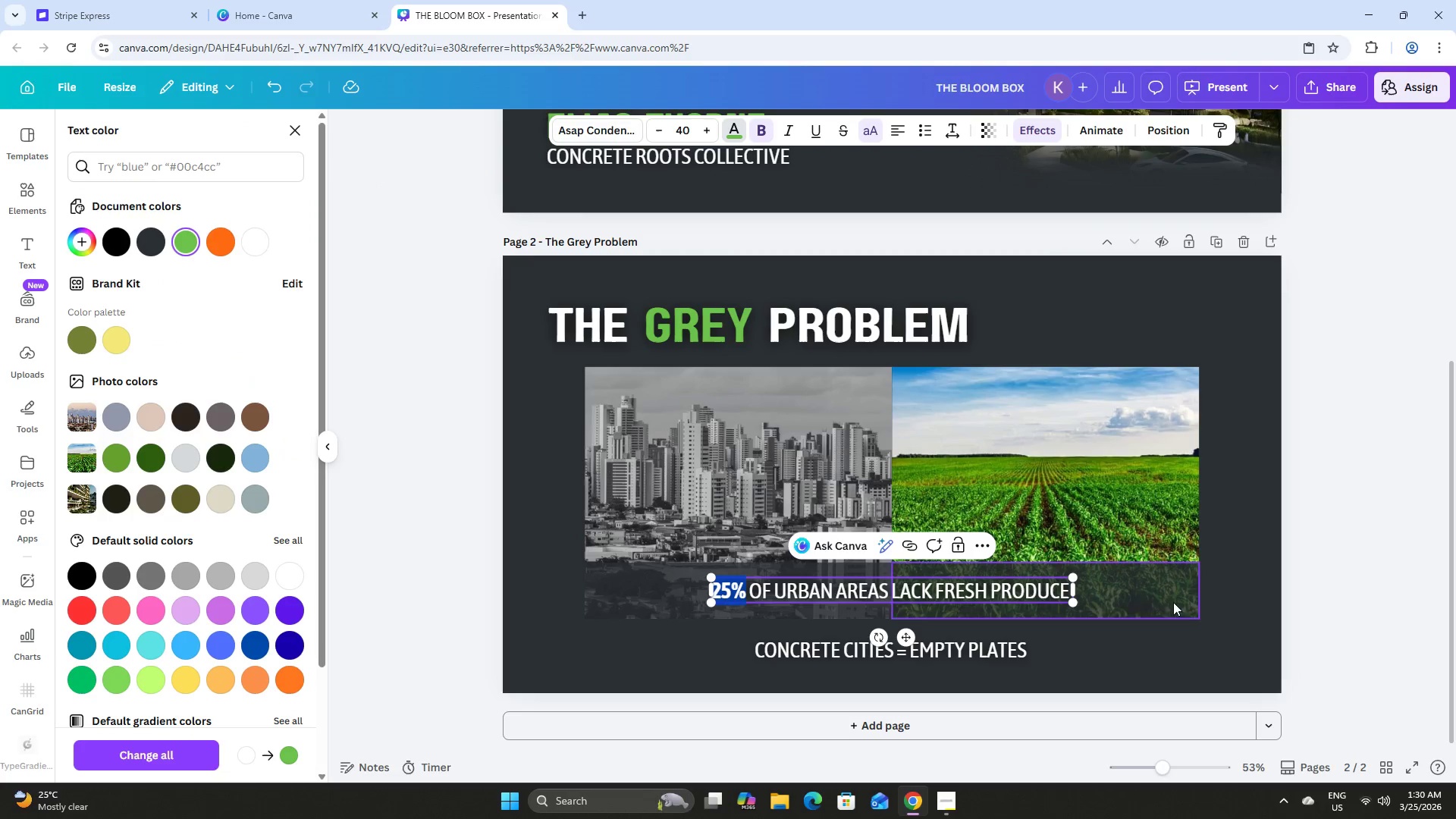 
left_click([1268, 579])
 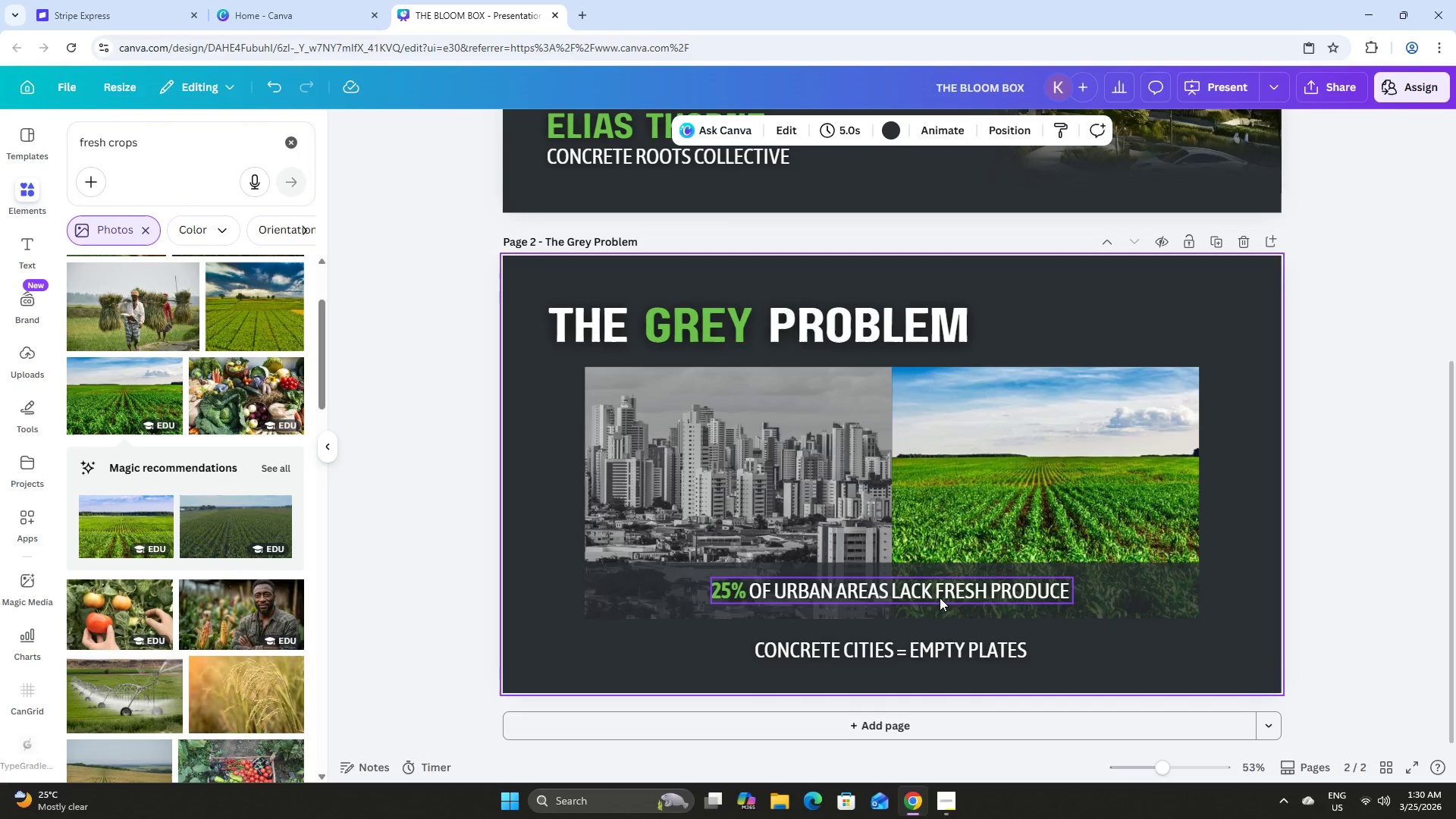 
double_click([920, 589])
 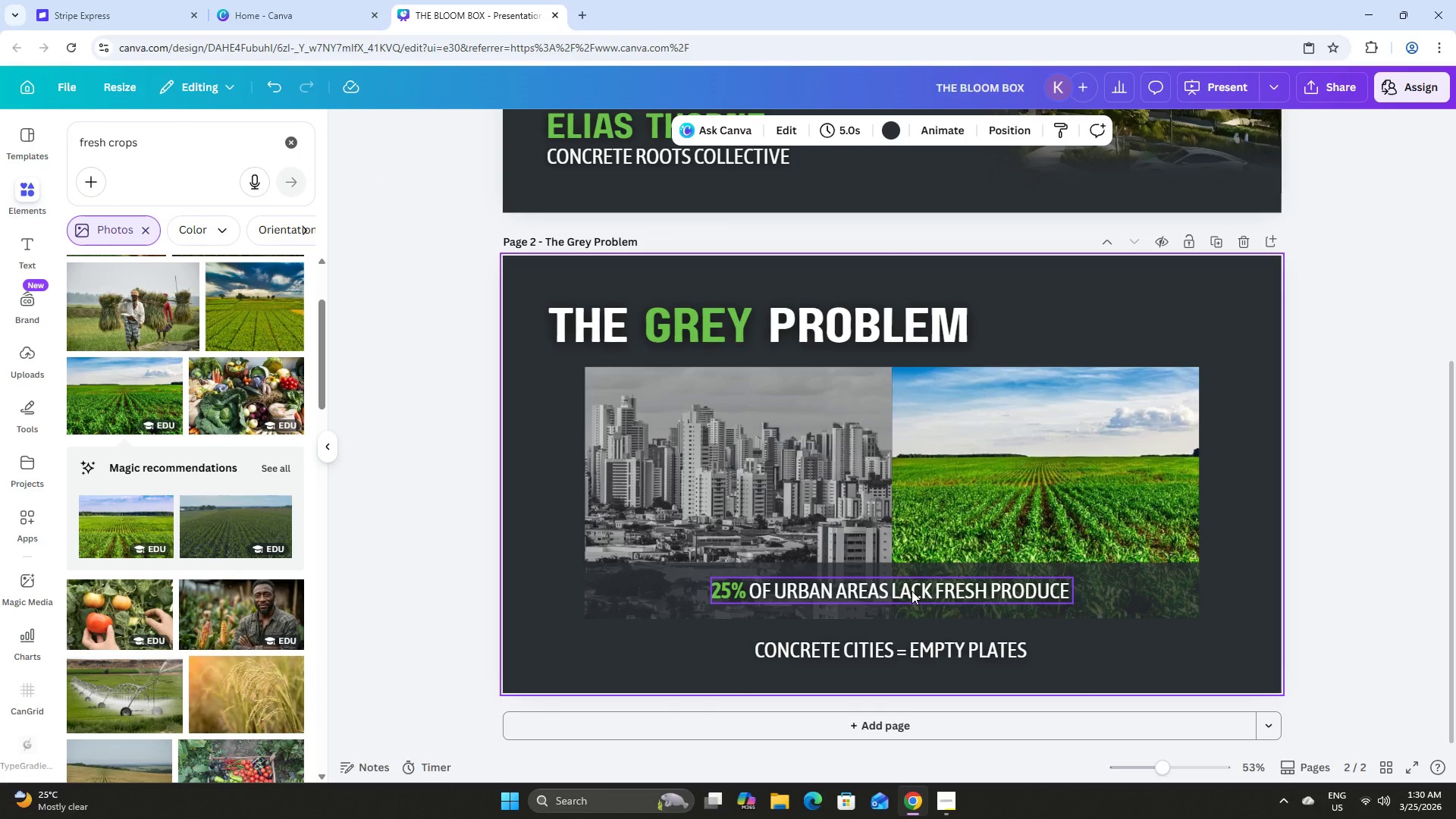 
double_click([912, 591])
 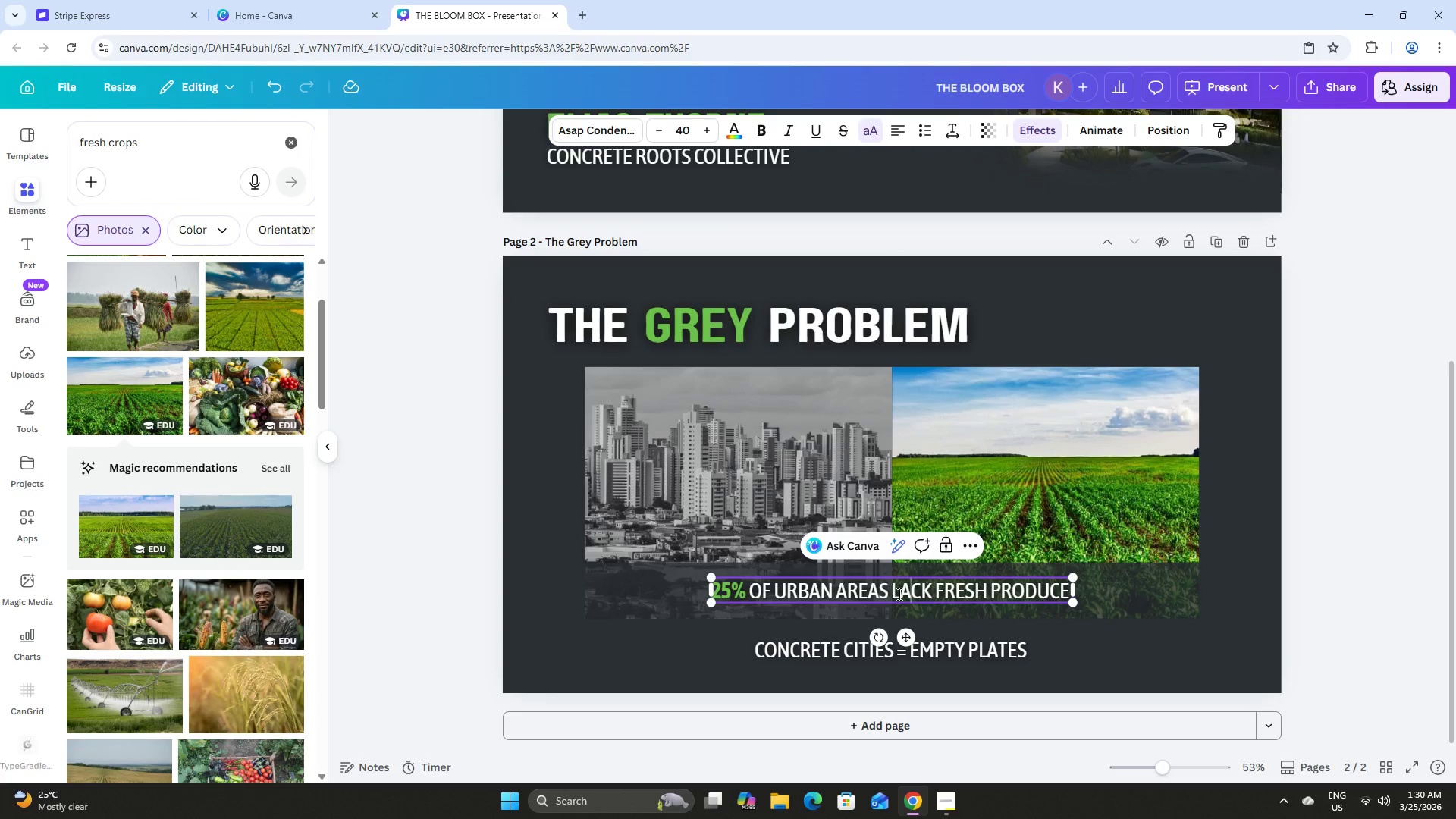 
left_click([1135, 665])
 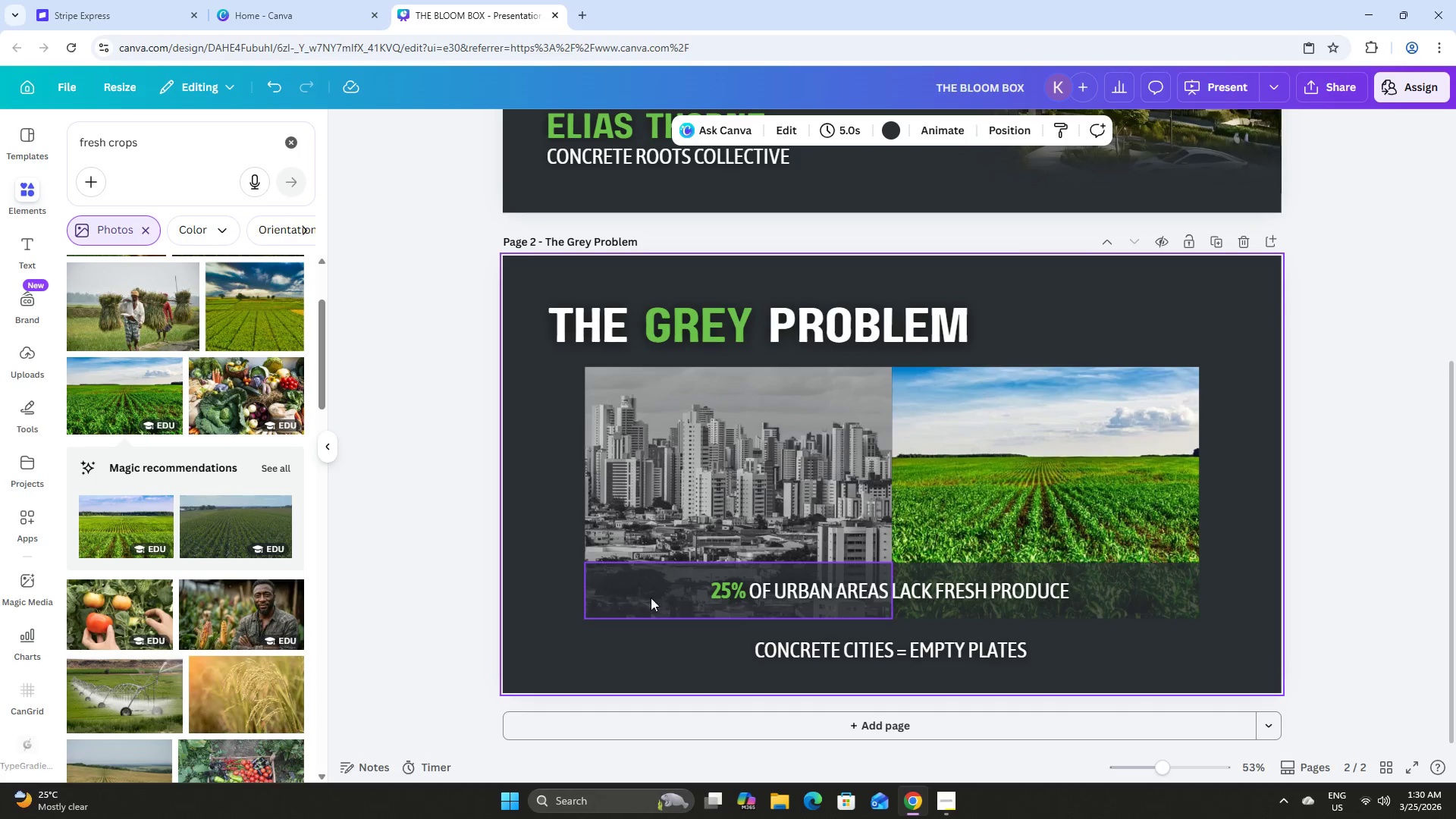 
left_click_drag(start_coordinate=[925, 648], to_coordinate=[927, 637])
 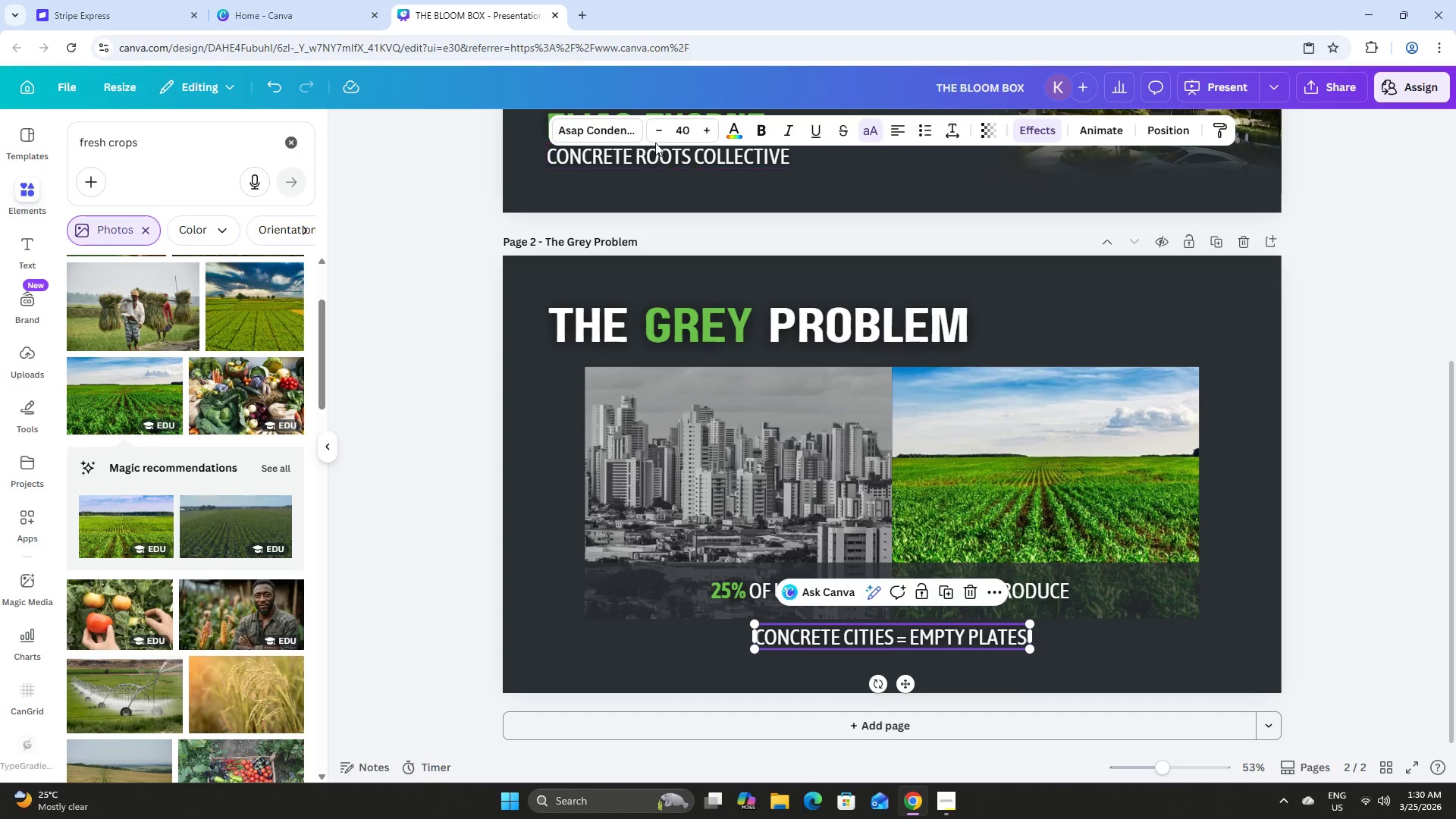 
left_click([738, 129])
 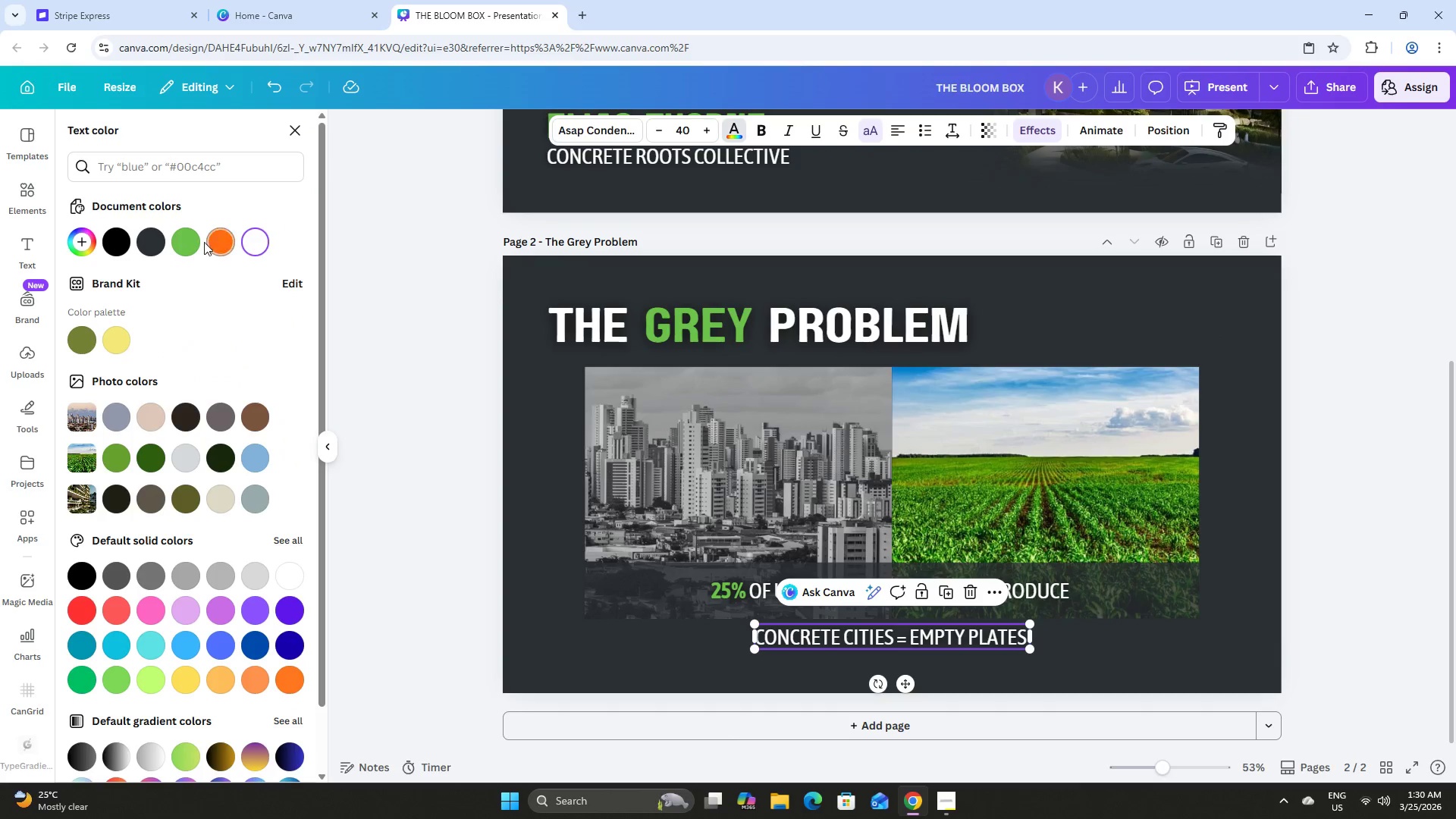 
left_click([190, 240])
 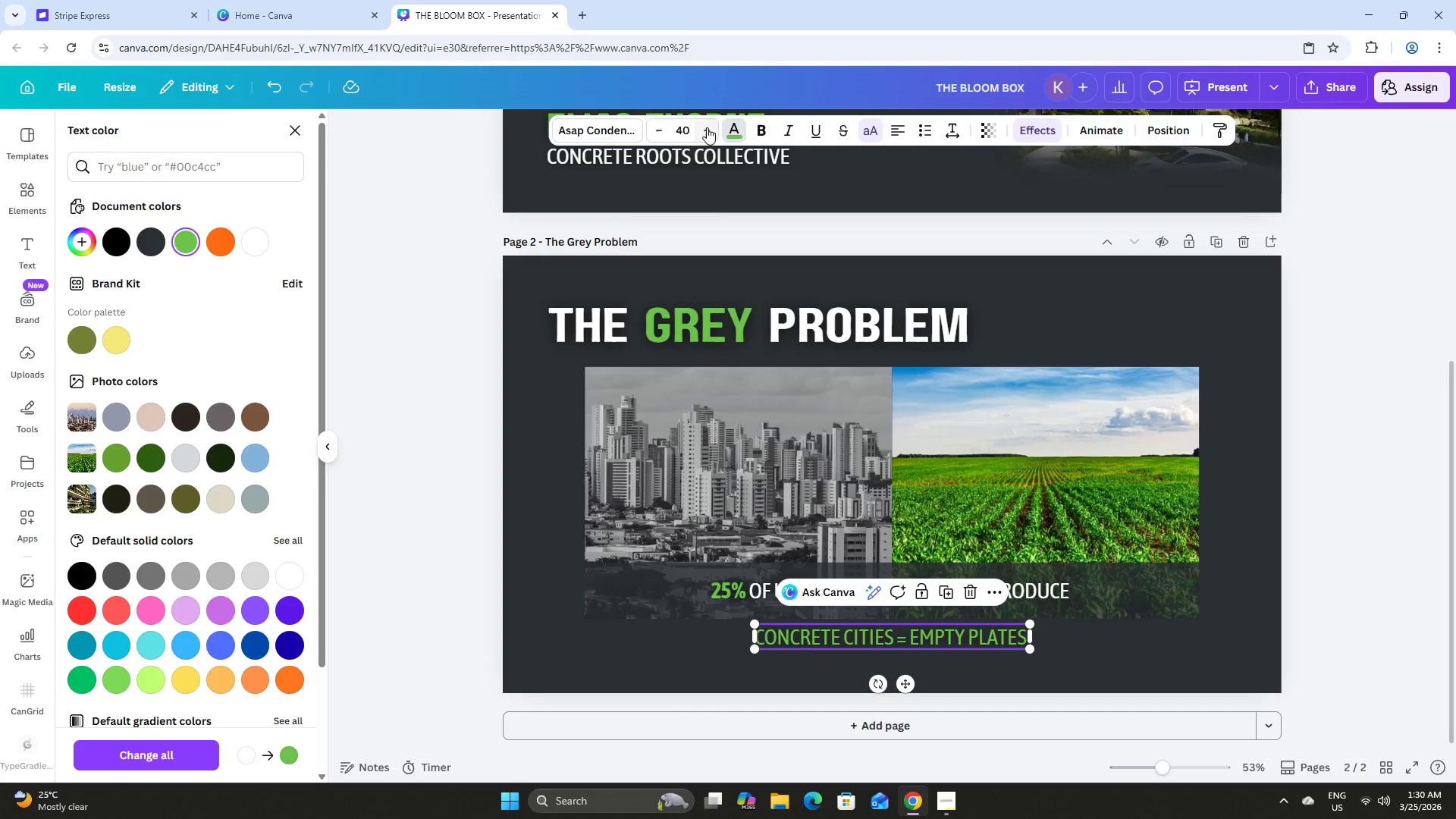 
left_click([759, 130])
 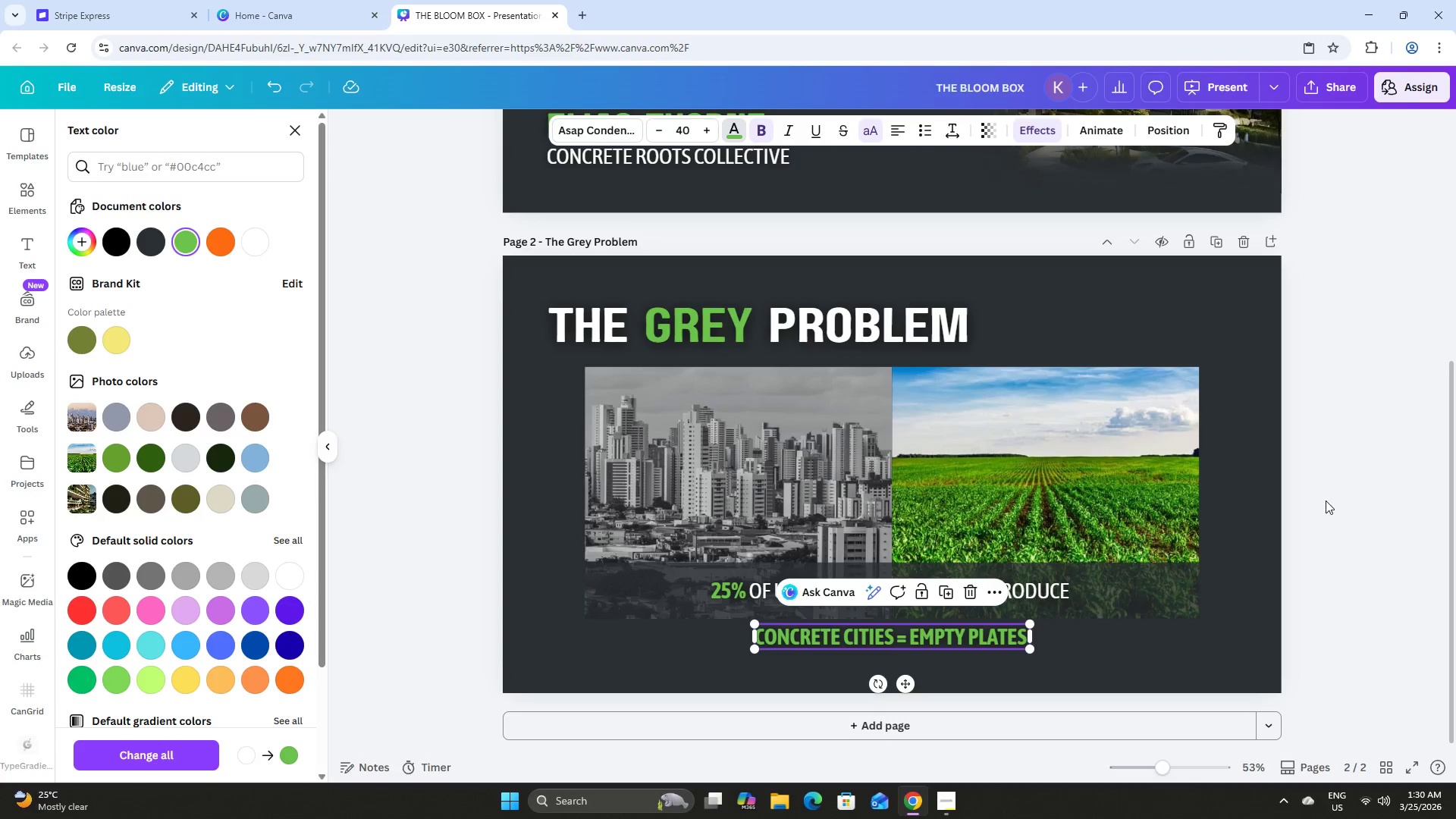 
double_click([1326, 500])
 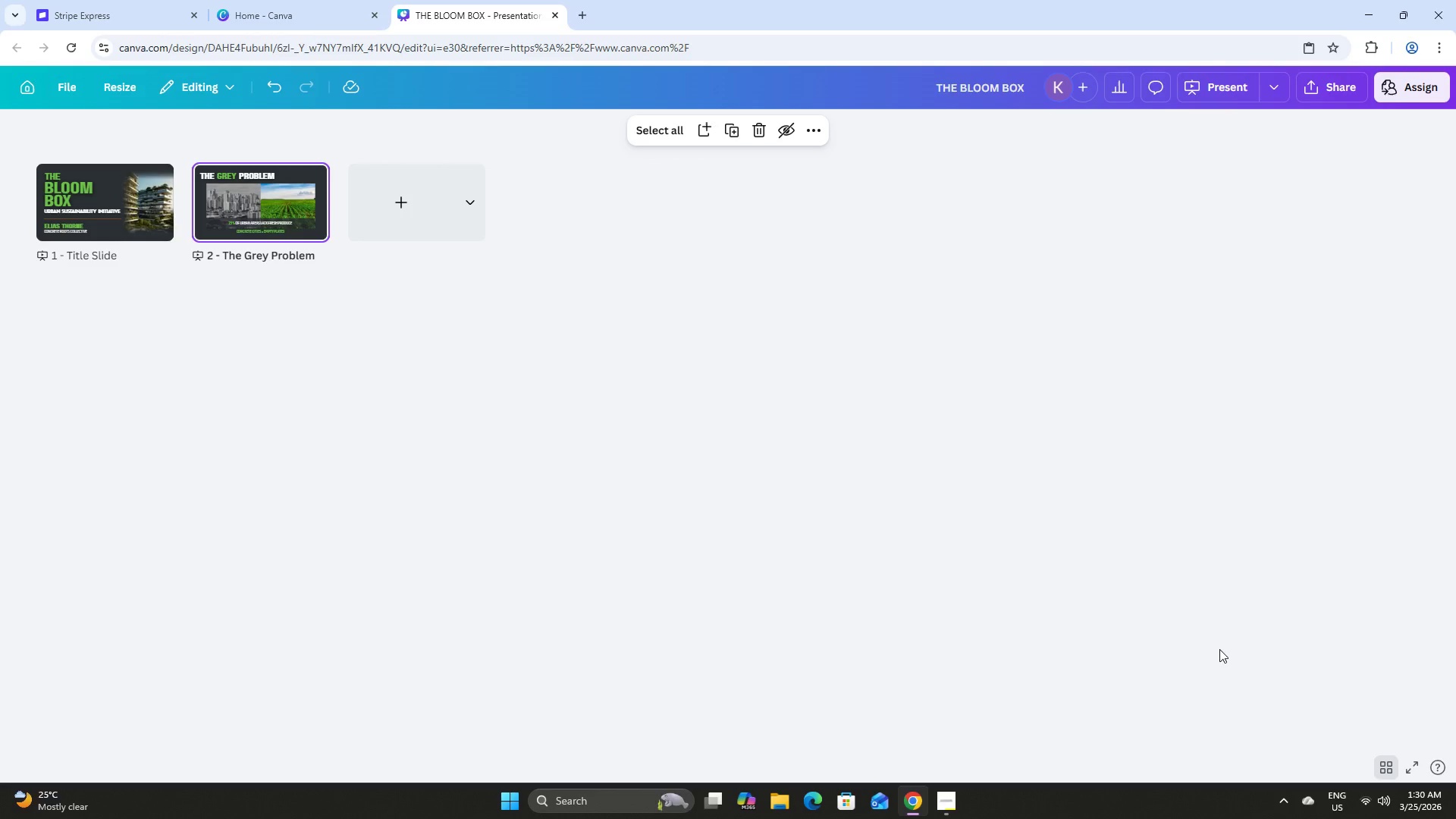 
double_click([234, 204])
 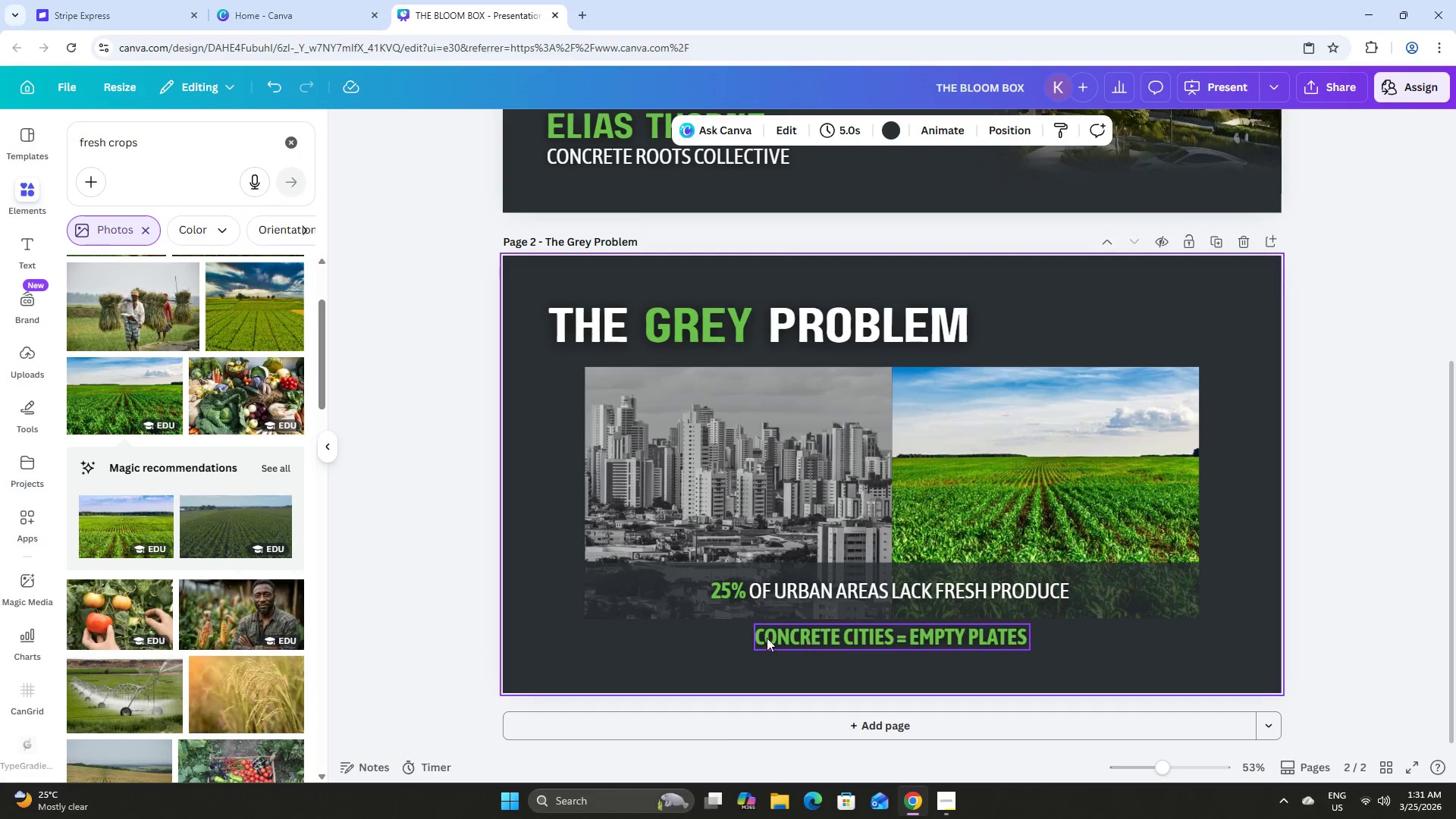 
double_click([689, 645])
 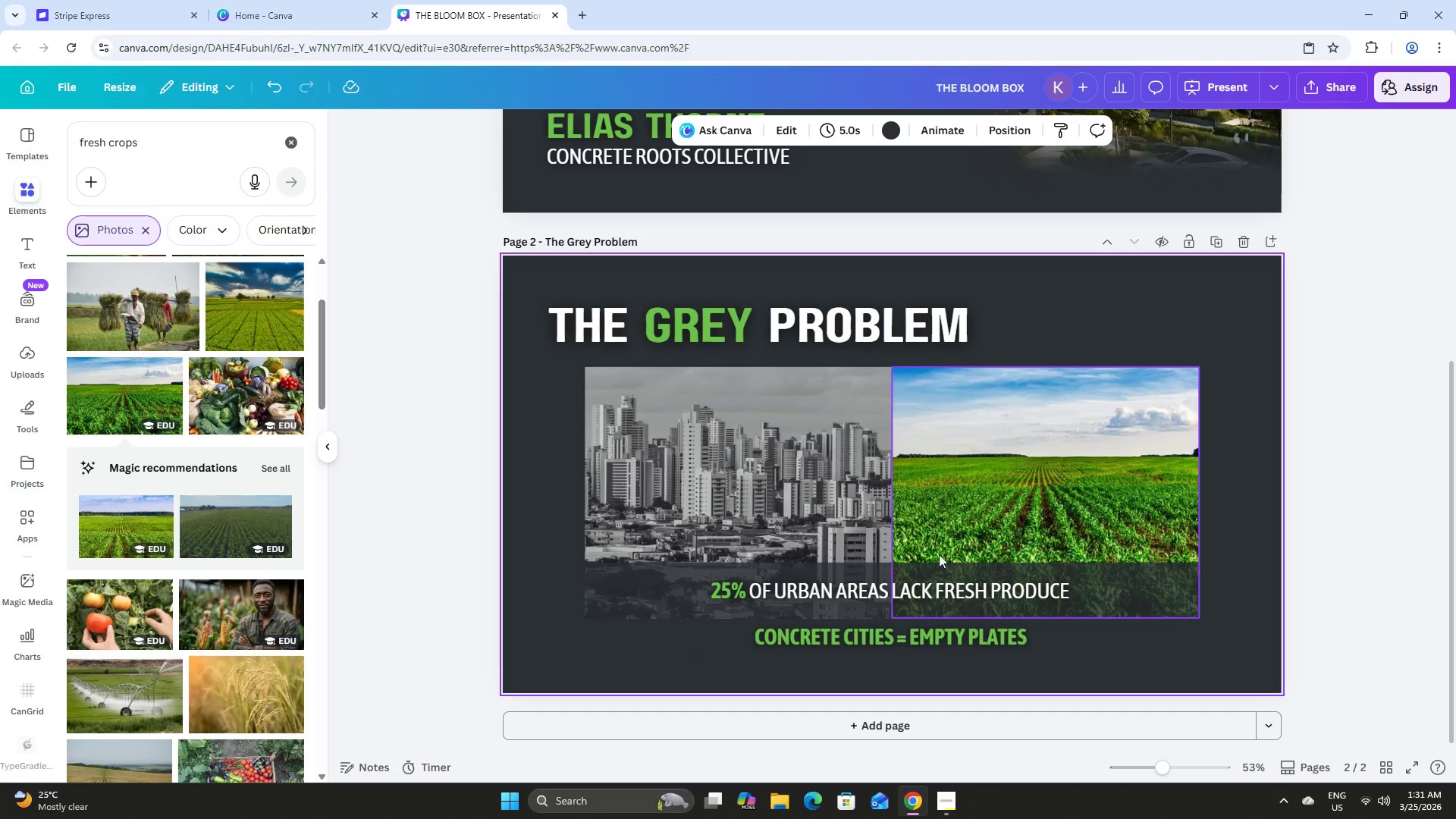 
wait(6.53)
 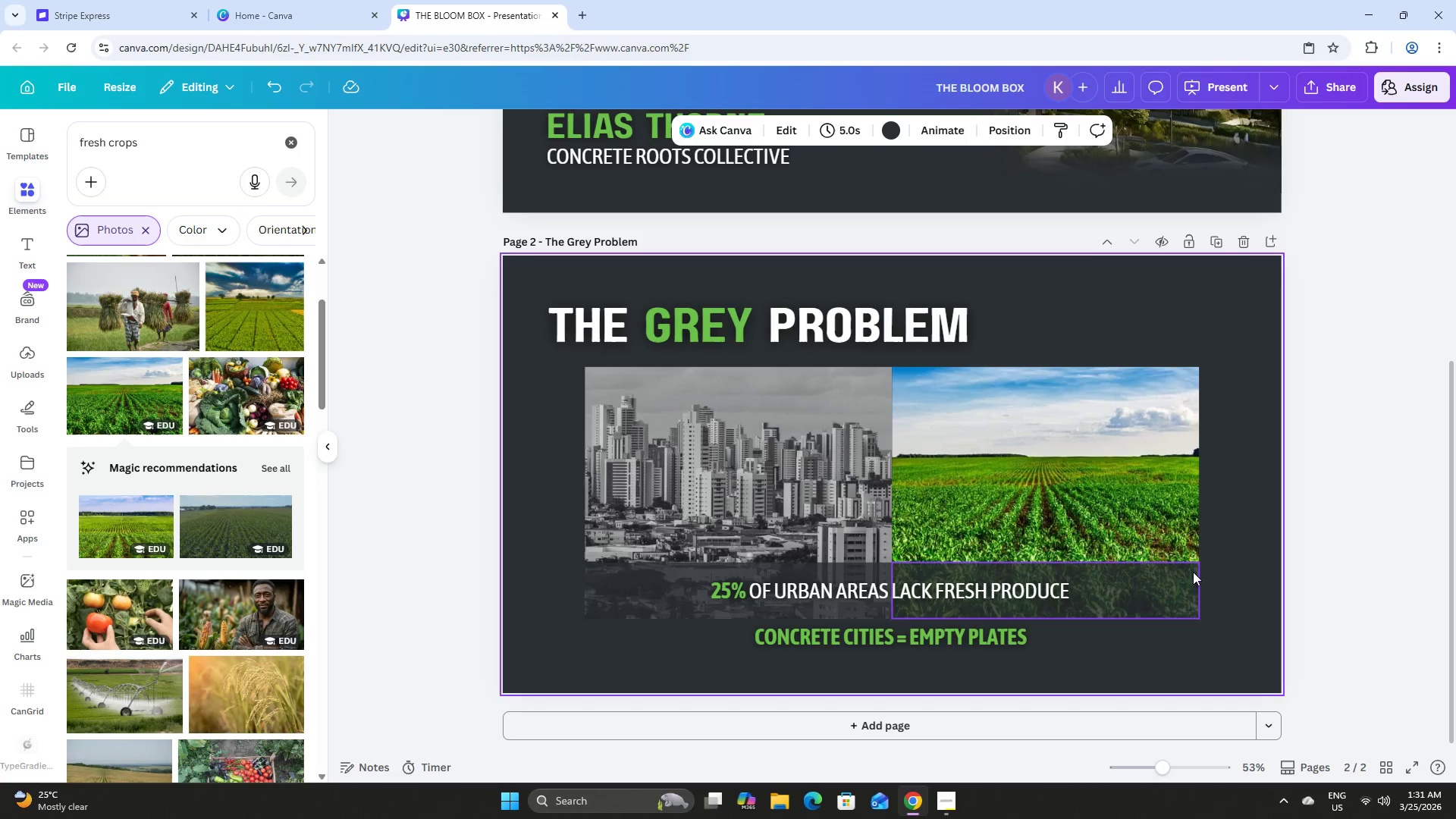 
left_click_drag(start_coordinate=[237, 152], to_coordinate=[77, 152])
 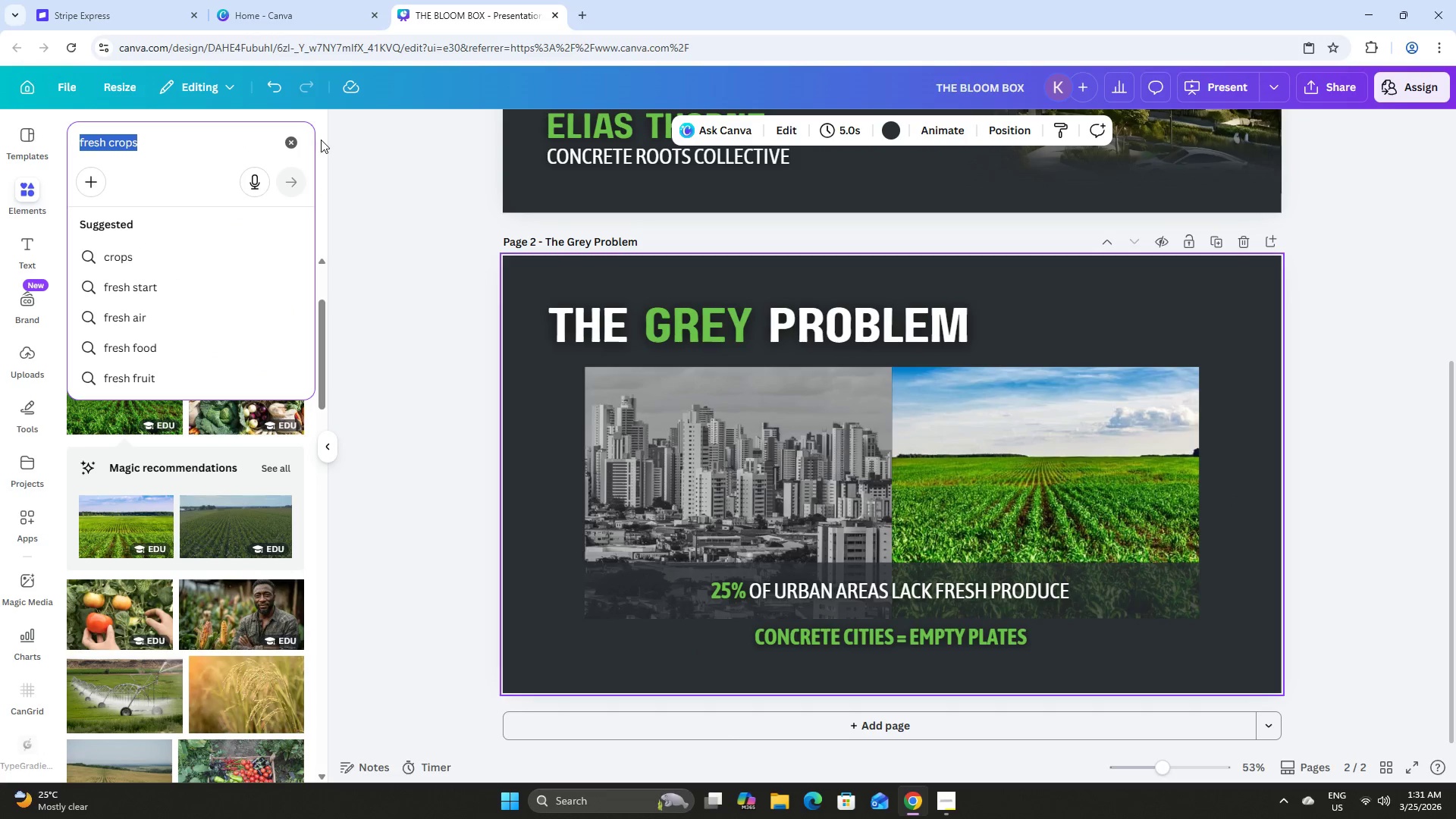 
left_click_drag(start_coordinate=[300, 139], to_coordinate=[295, 141])
 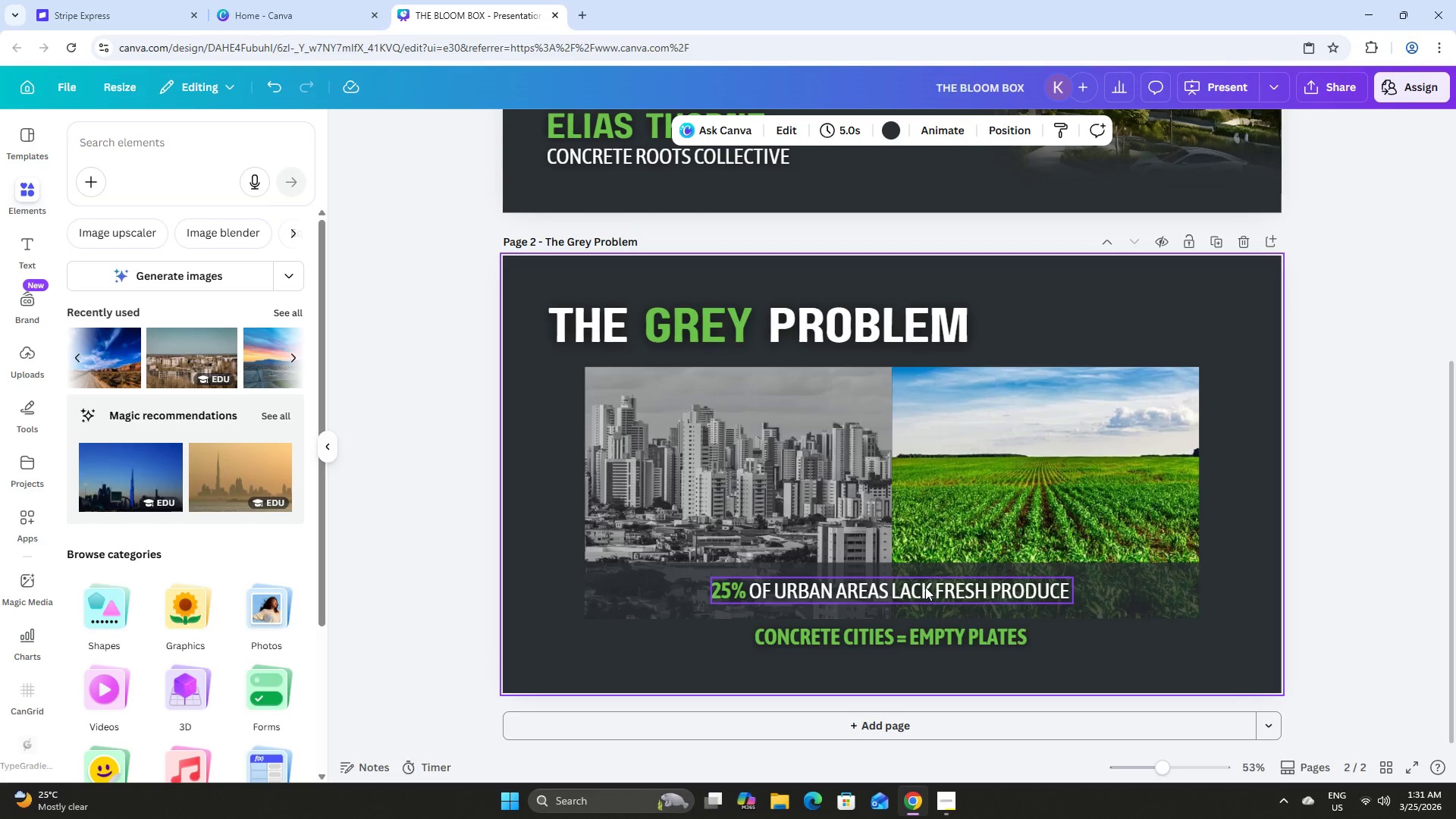 
wait(9.59)
 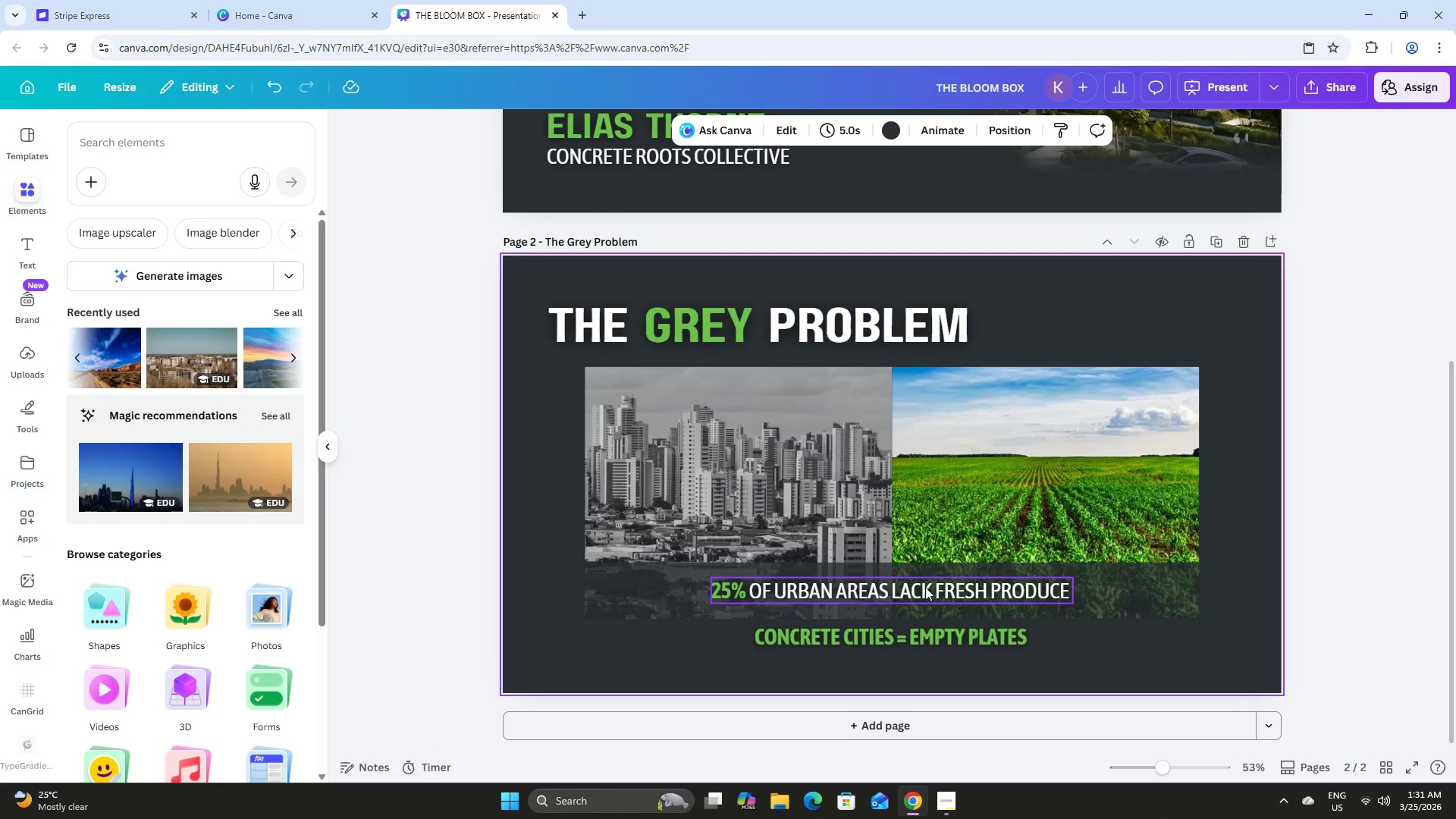 
left_click([952, 812])